 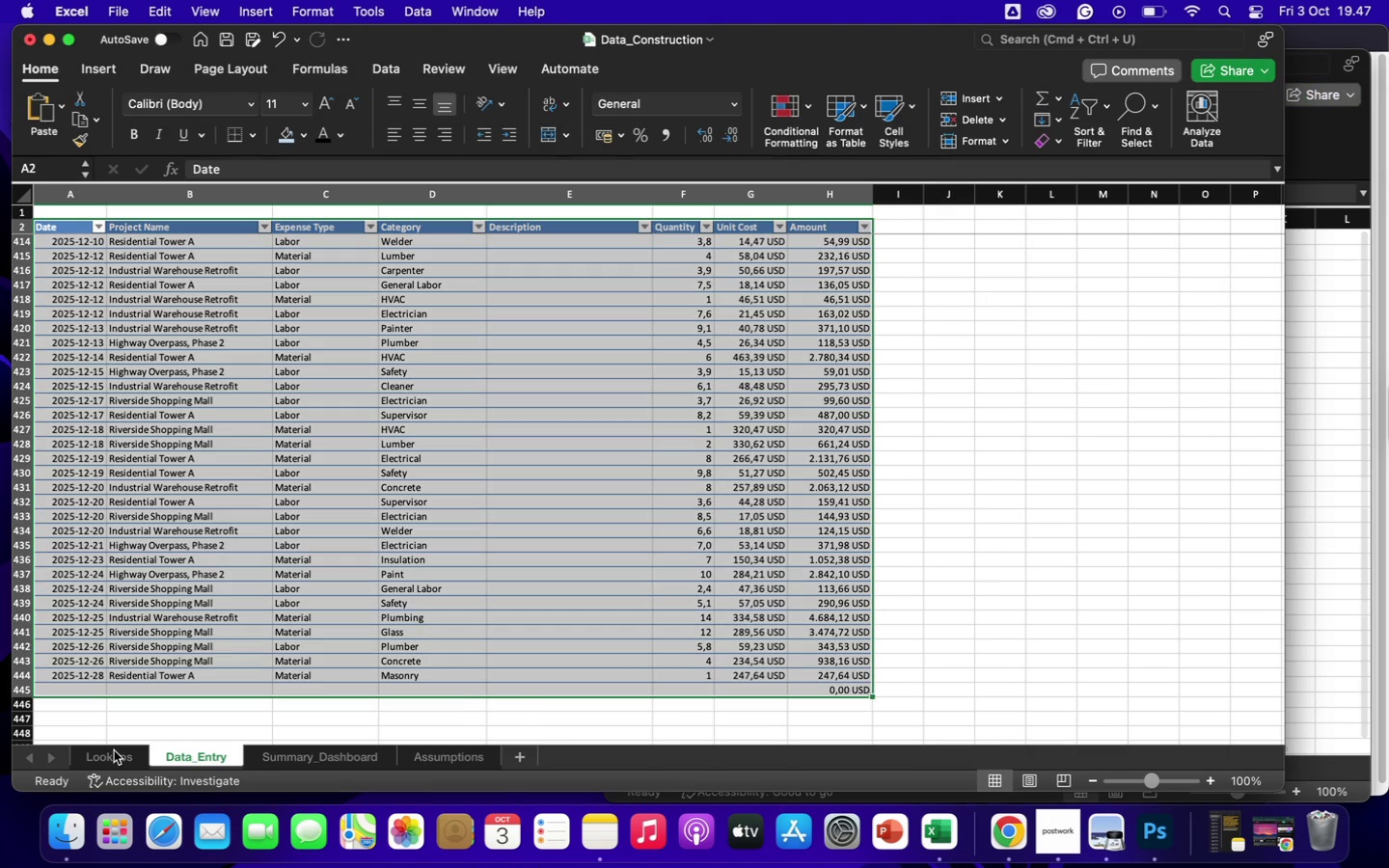 
left_click([121, 756])
 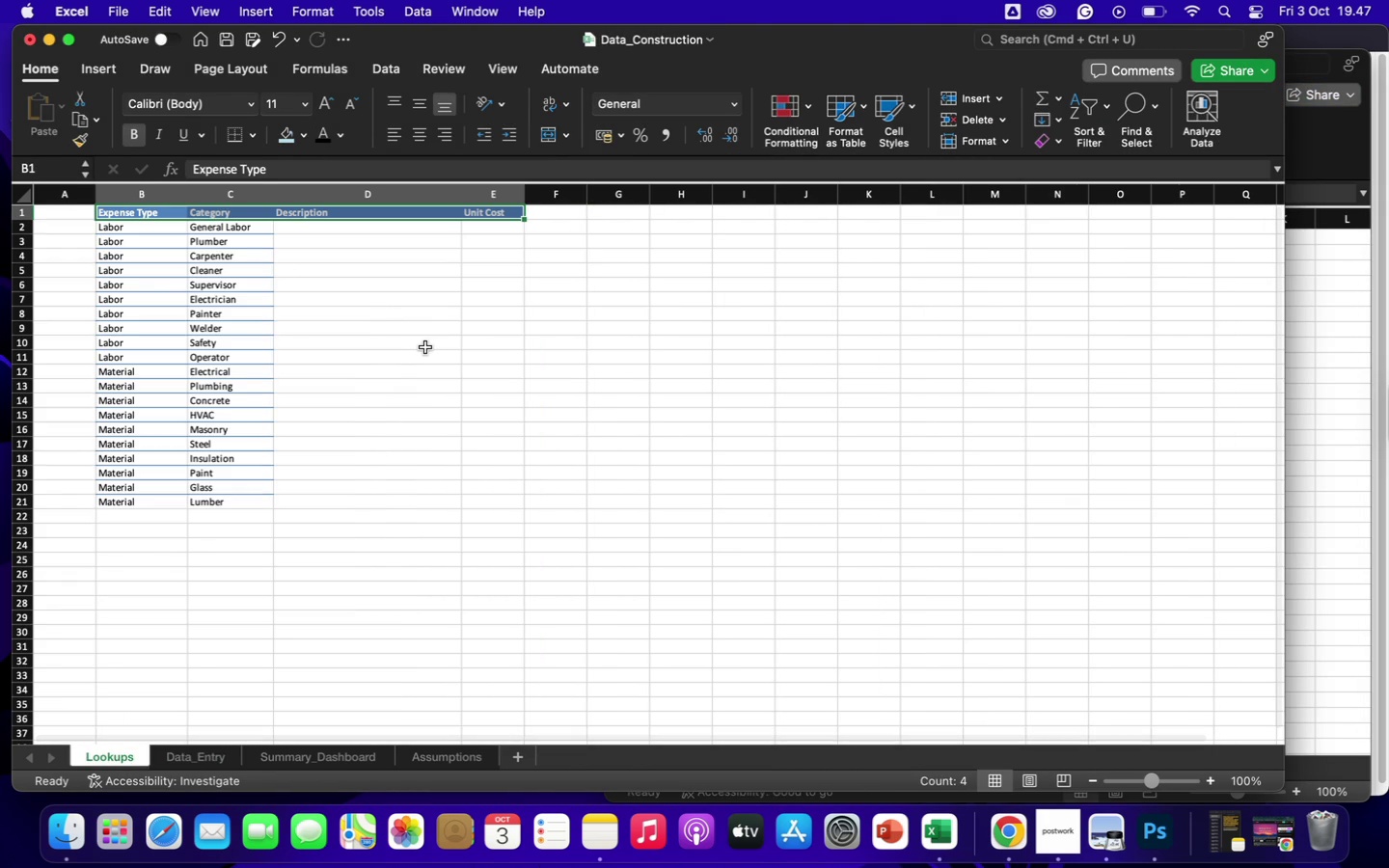 
left_click([425, 347])
 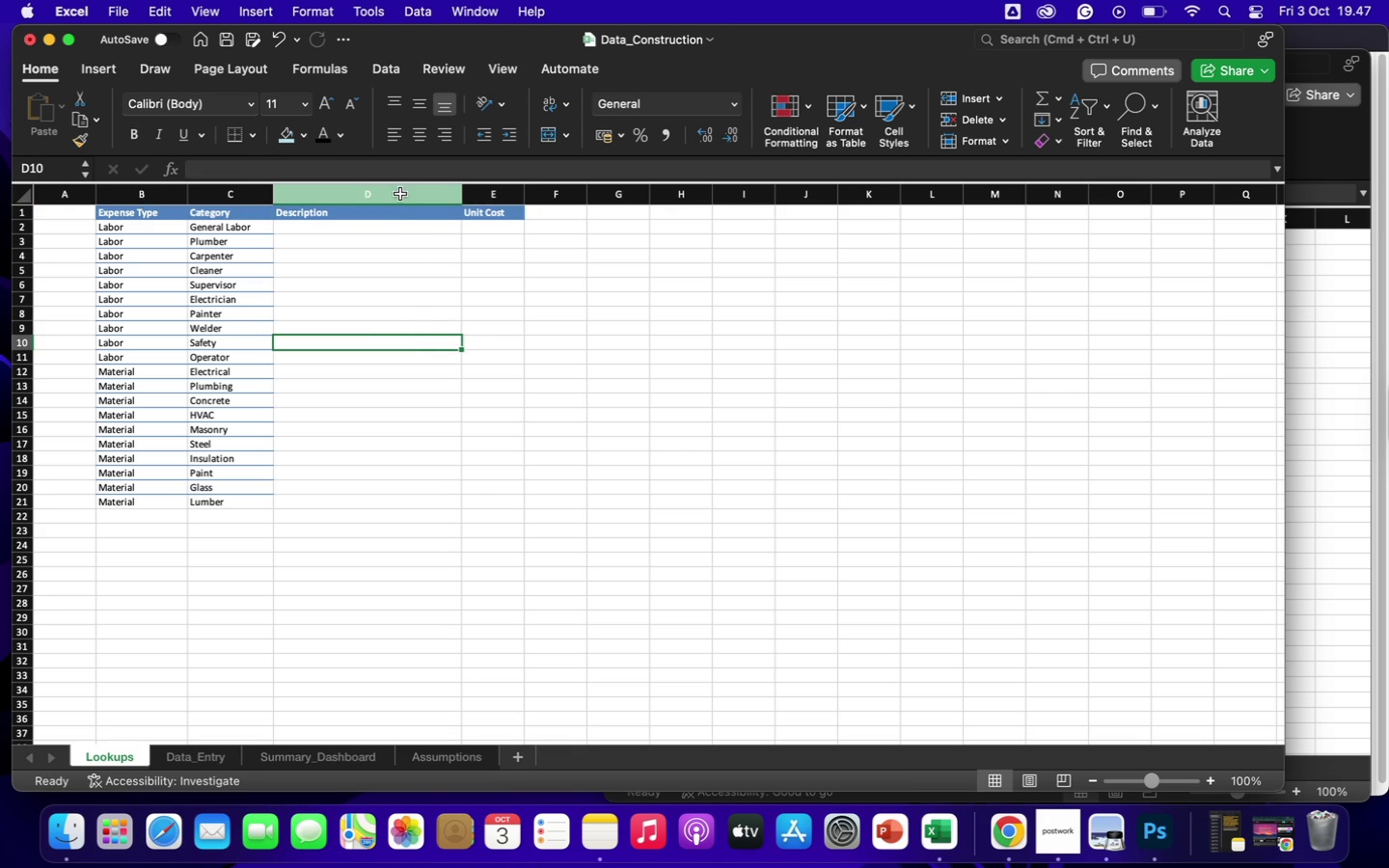 
left_click([400, 194])
 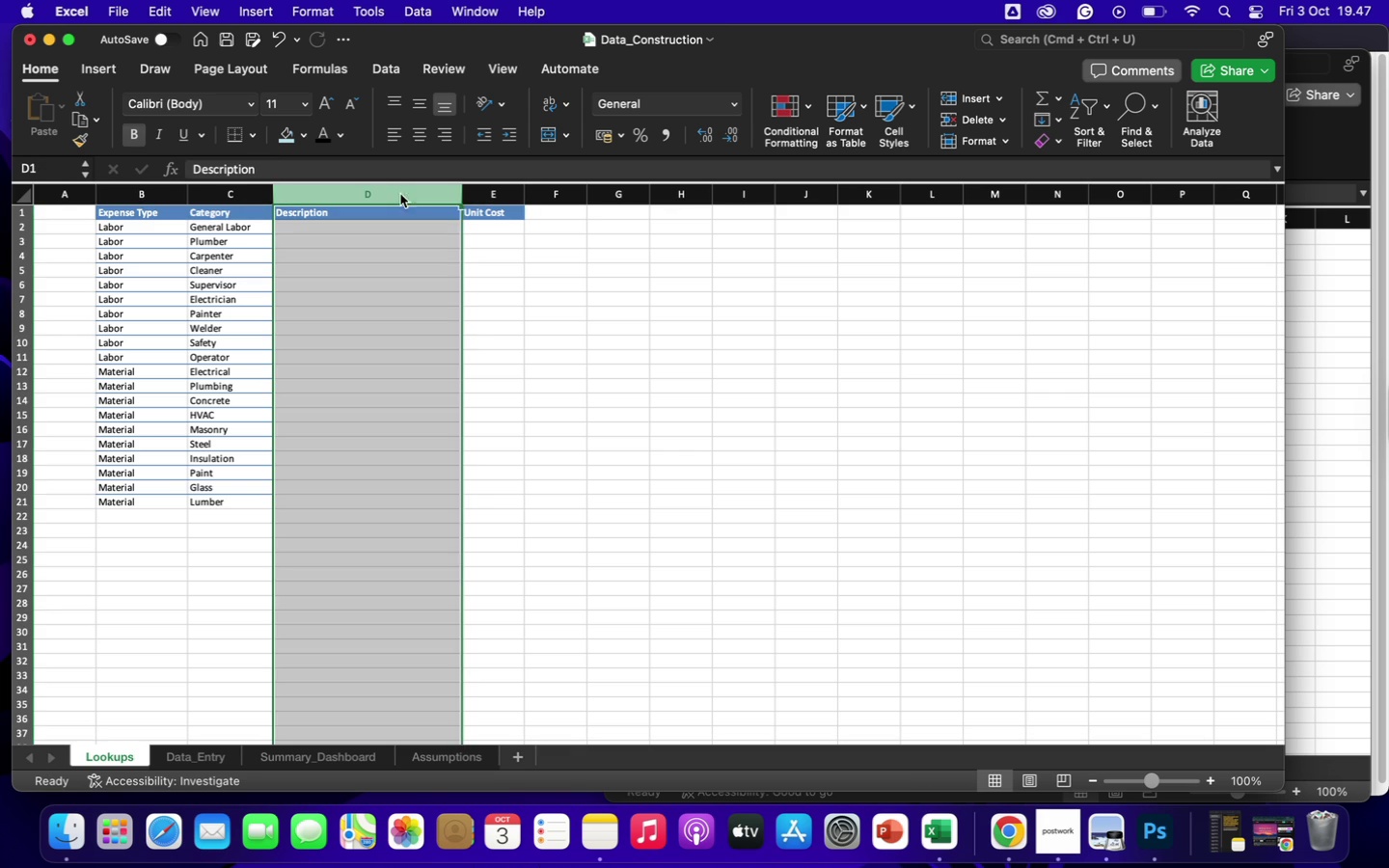 
right_click([400, 194])
 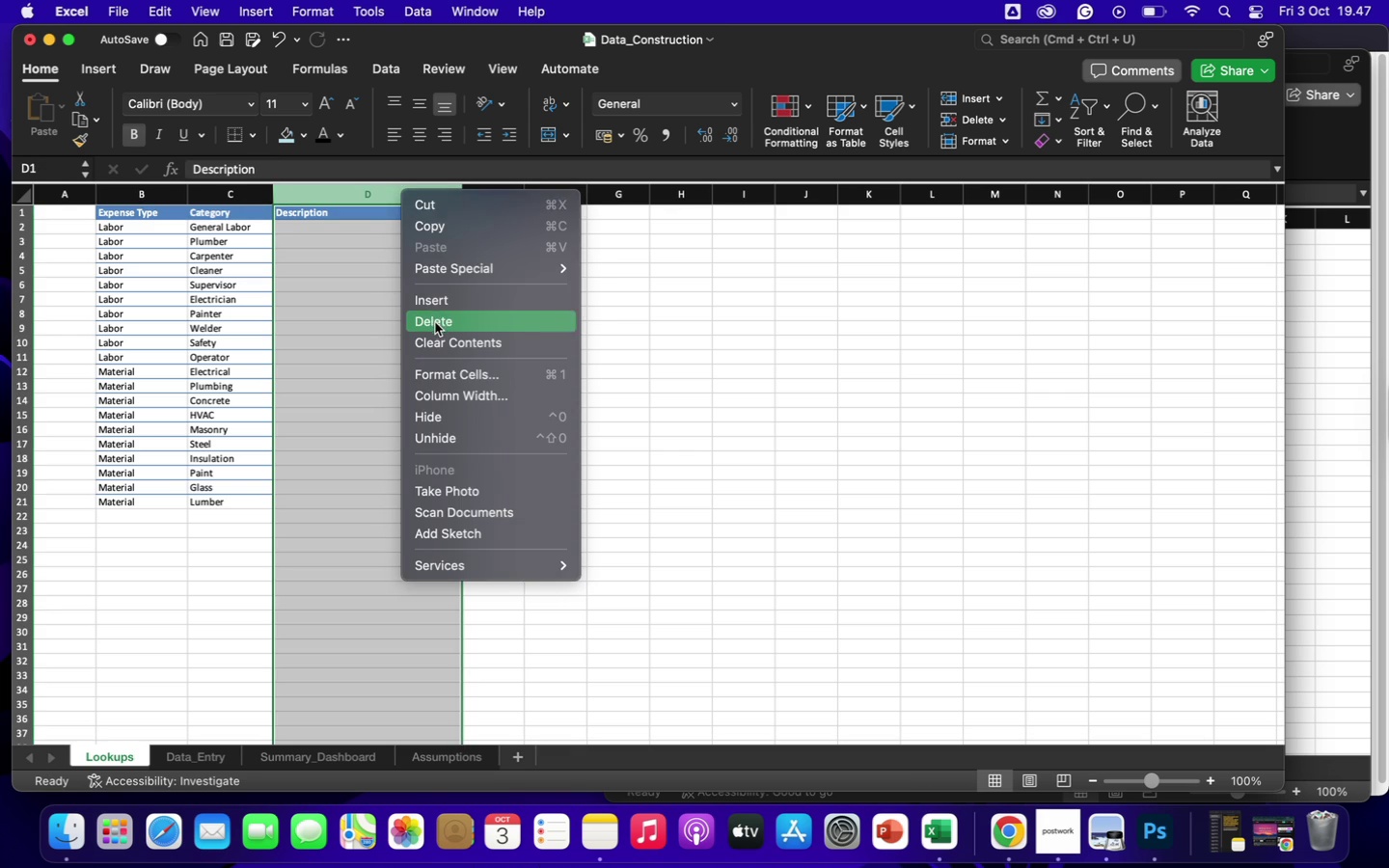 
left_click([435, 323])
 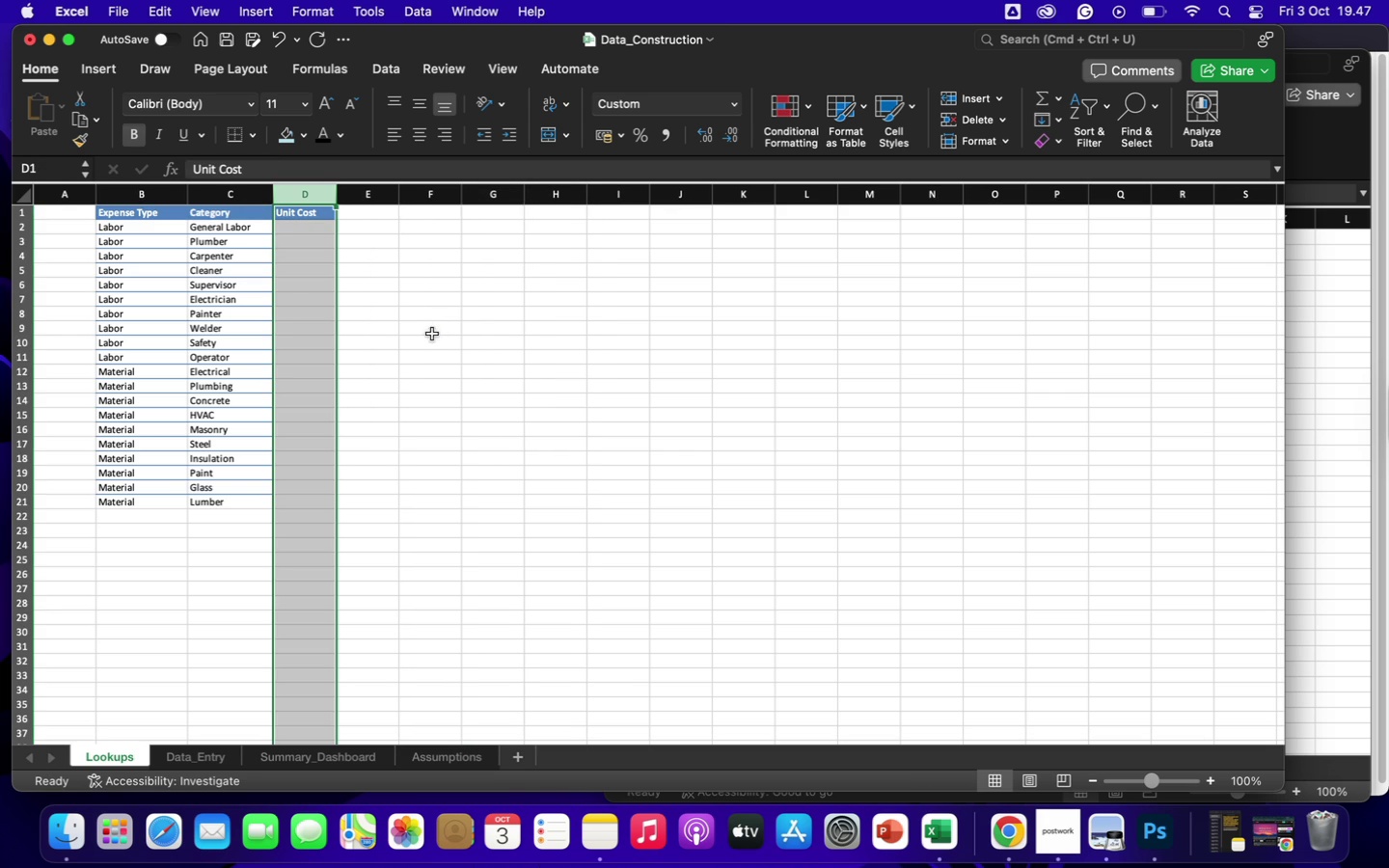 
mouse_move([399, 357])